 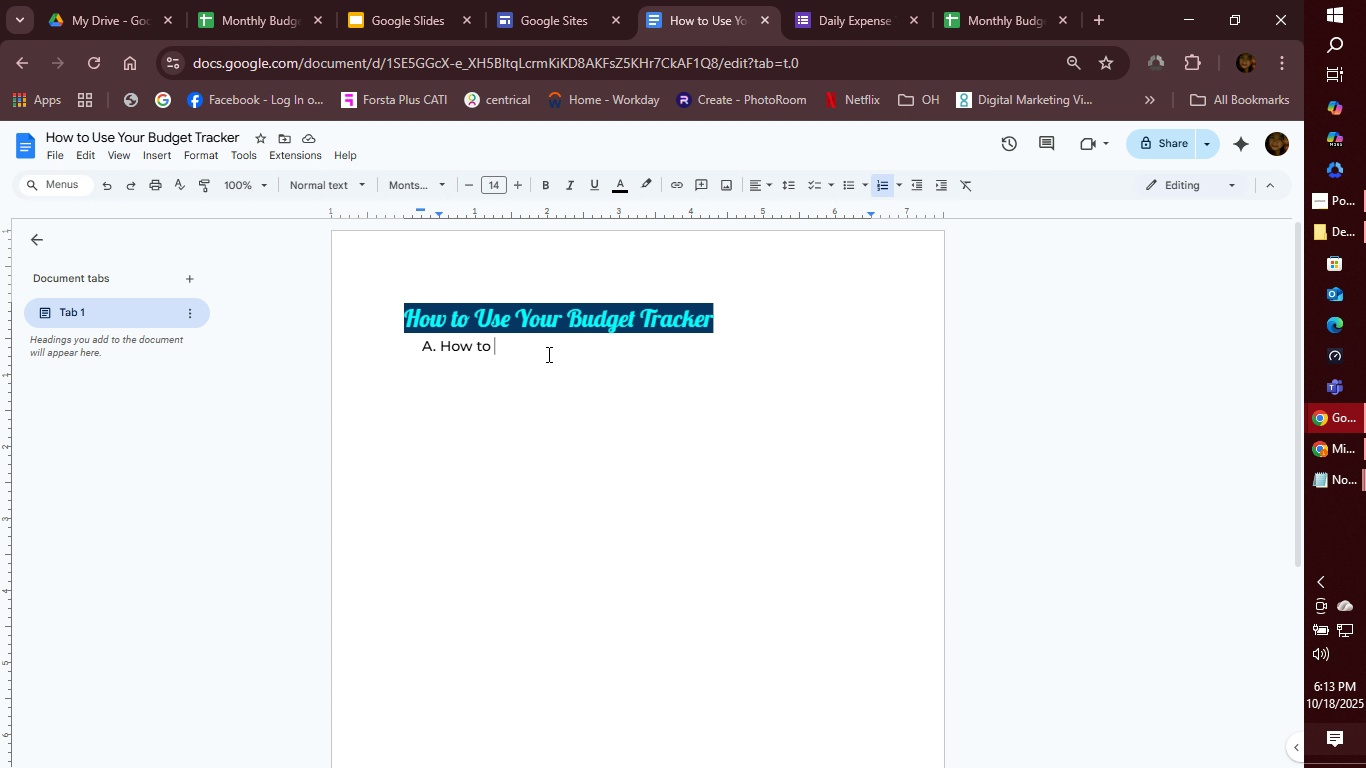 
type(Enter)
 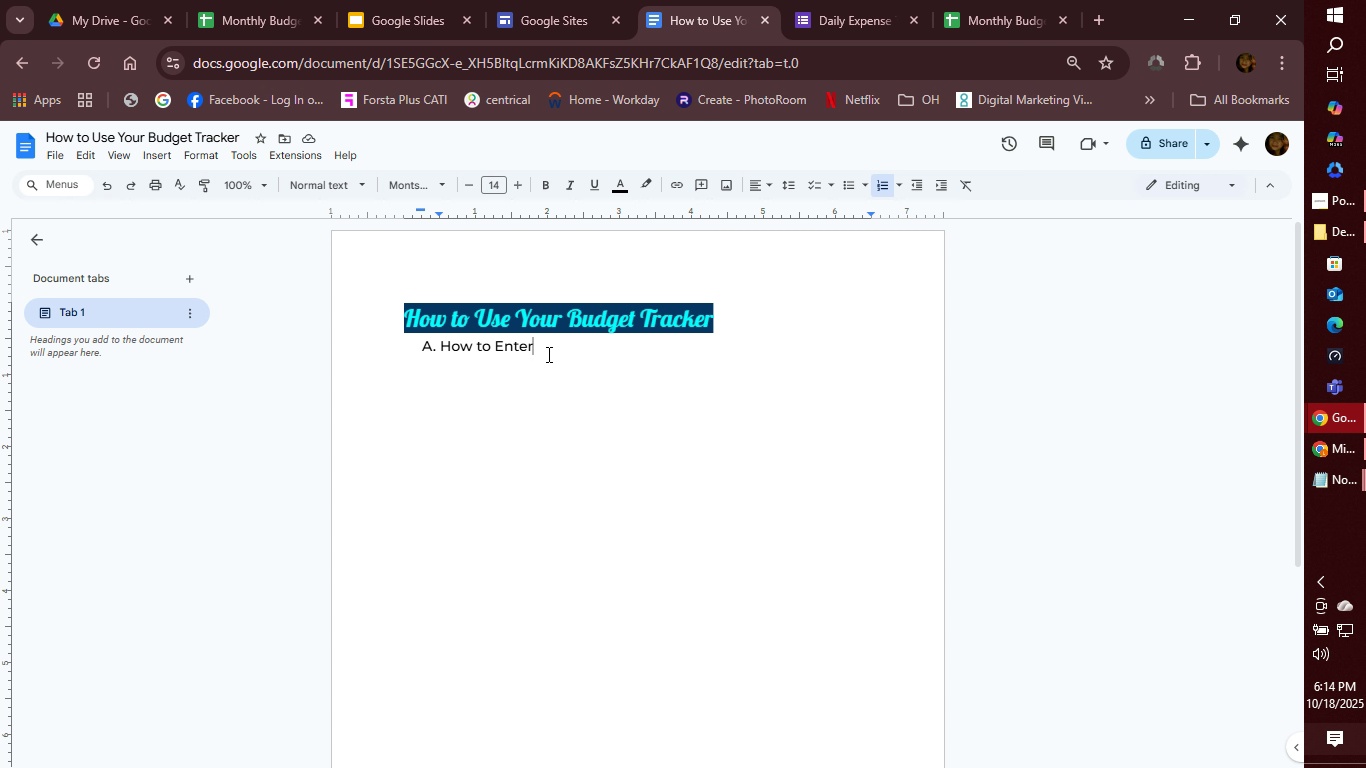 
wait(13.89)
 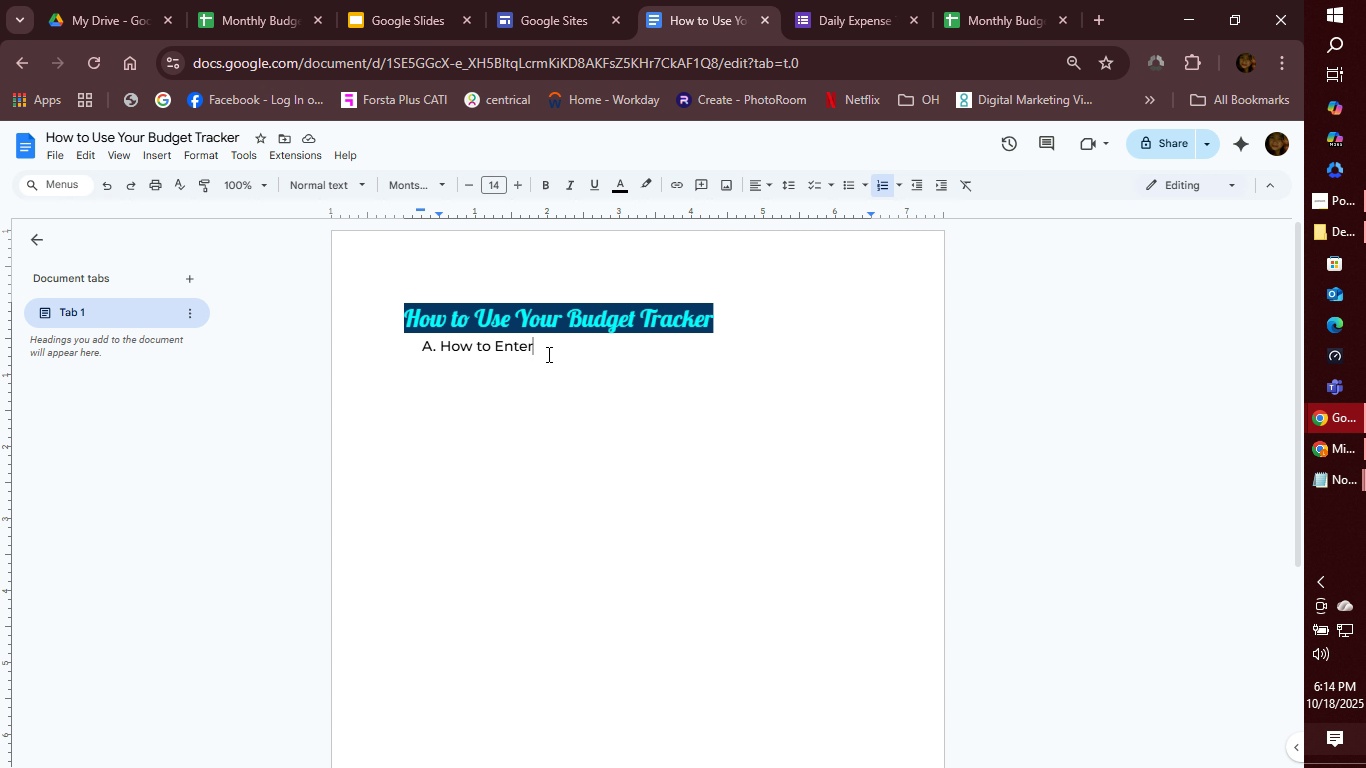 
type( data into )
 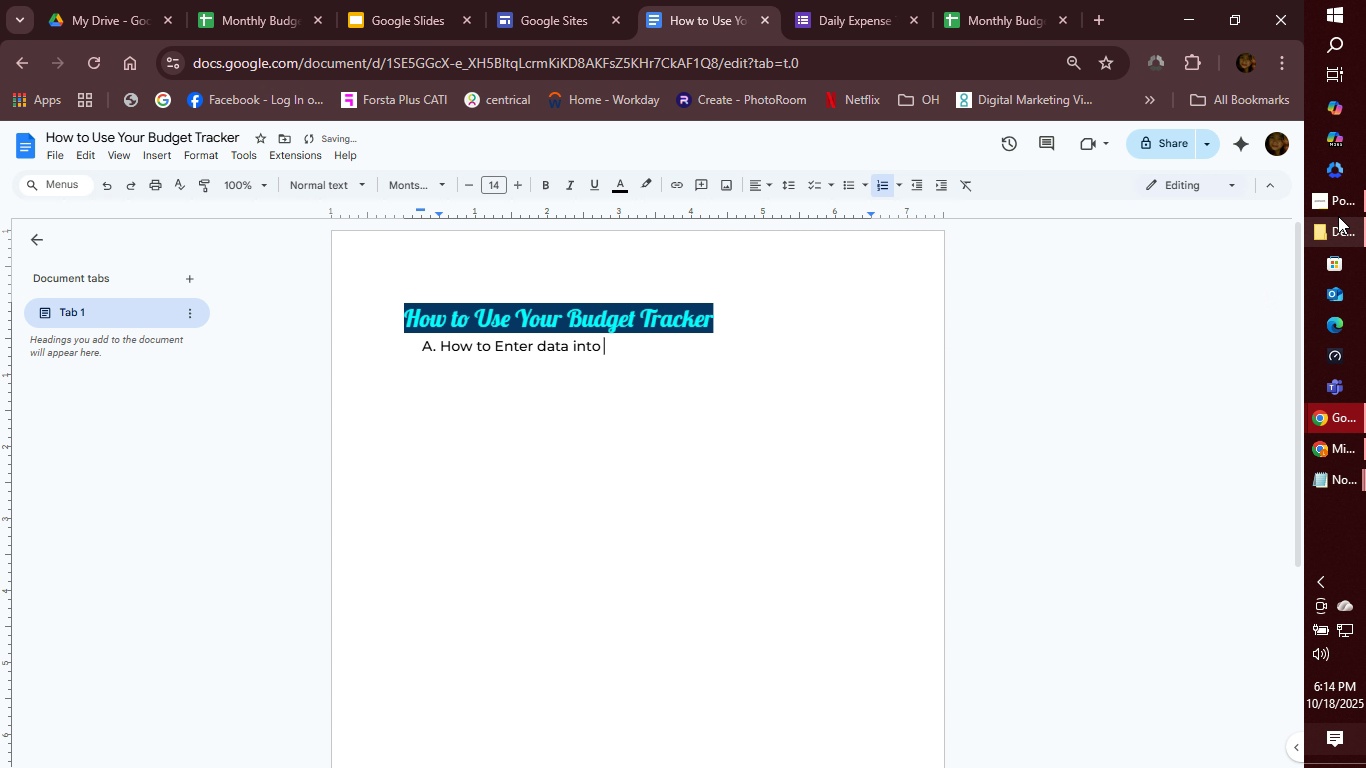 
left_click([1338, 206])